 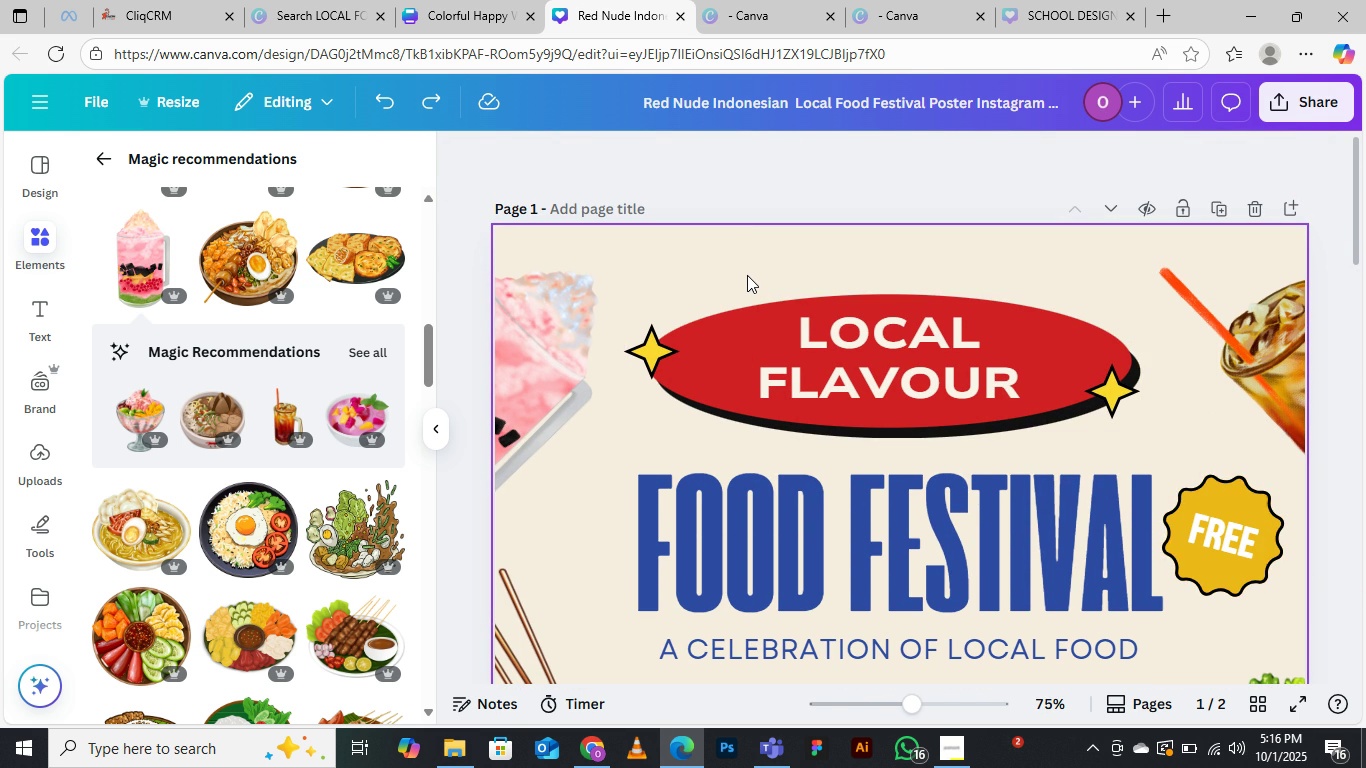 
key(Control+Z)
 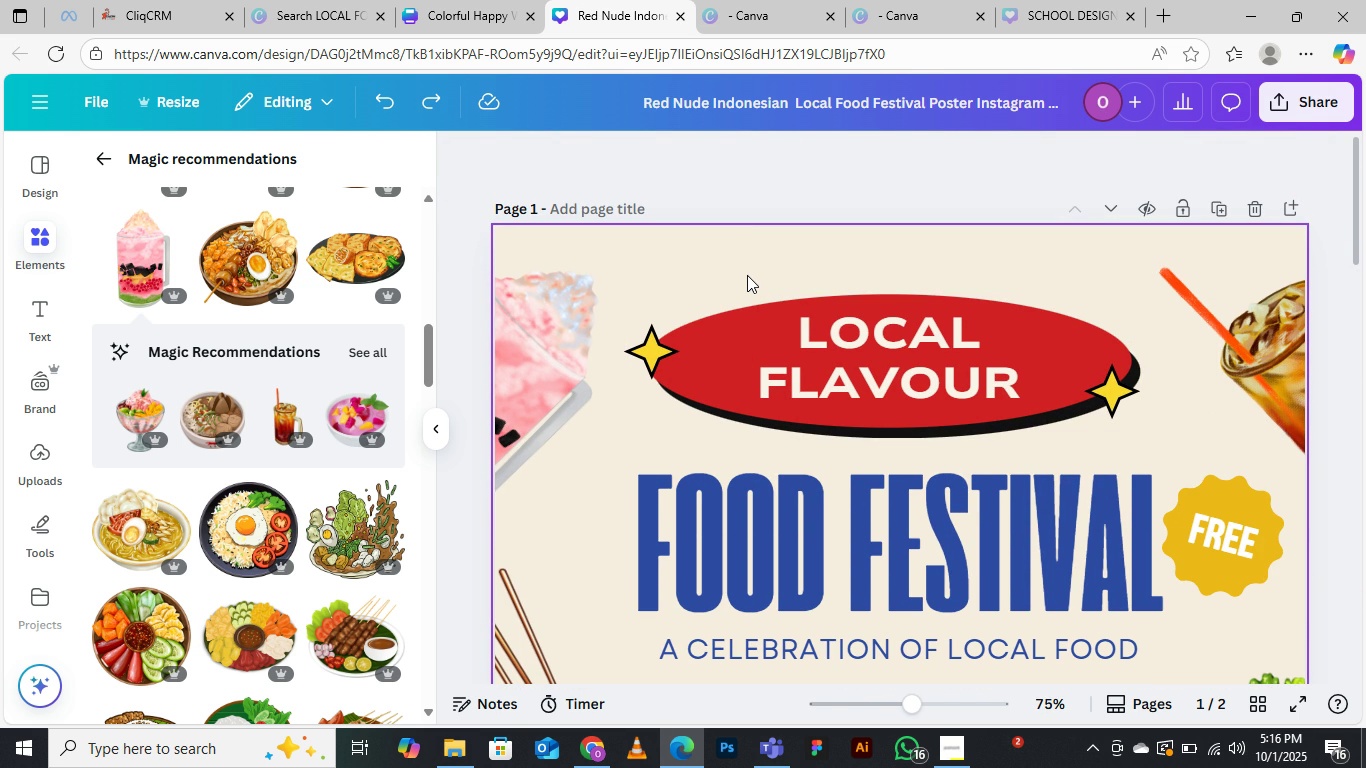 
key(Control+Z)
 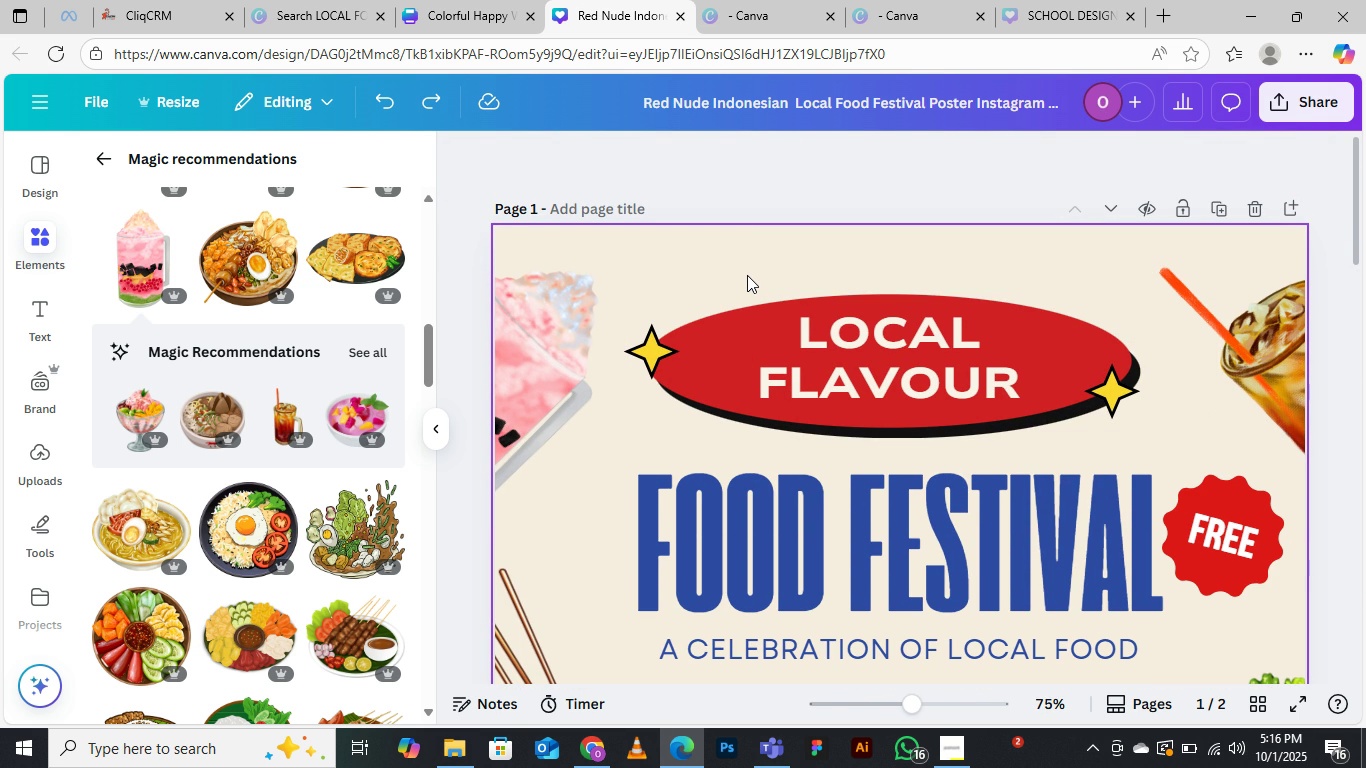 
key(Control+Z)
 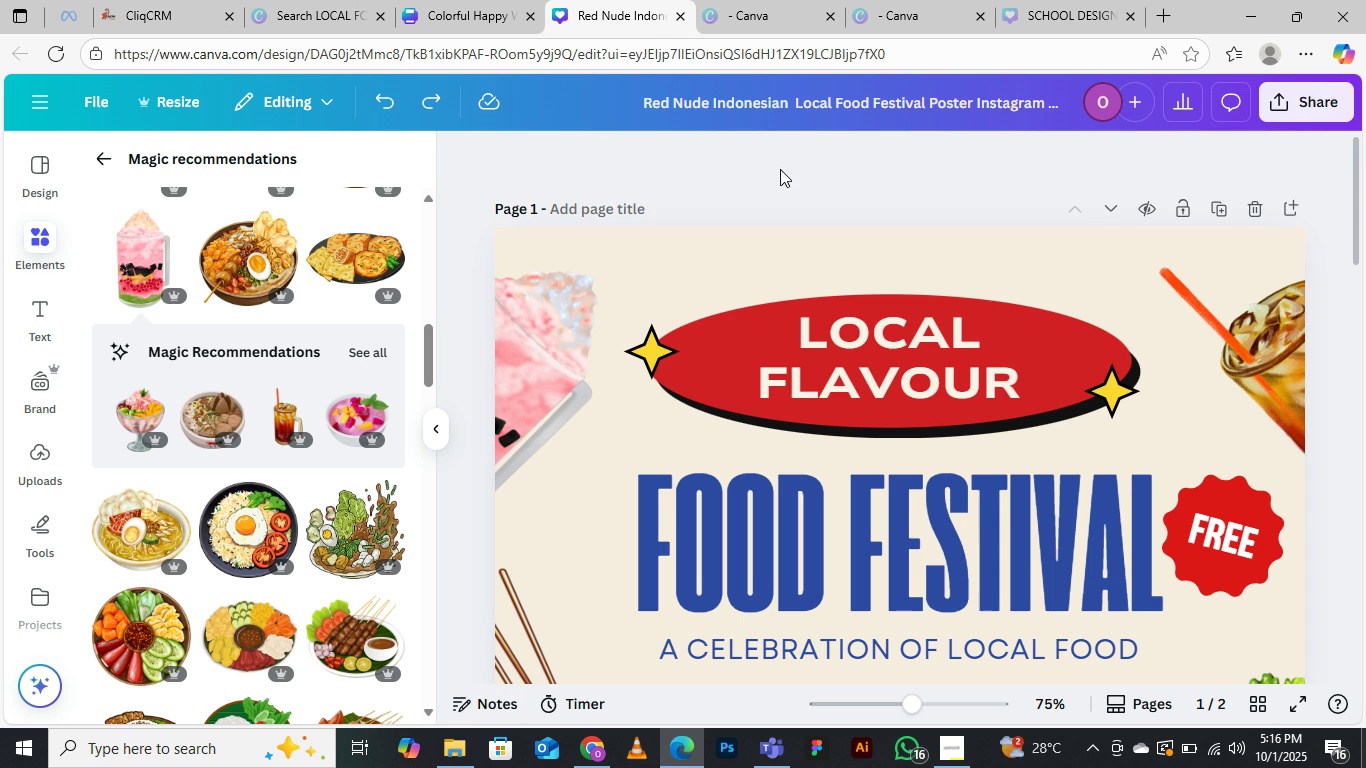 
scroll: coordinate [979, 501], scroll_direction: down, amount: 8.0